 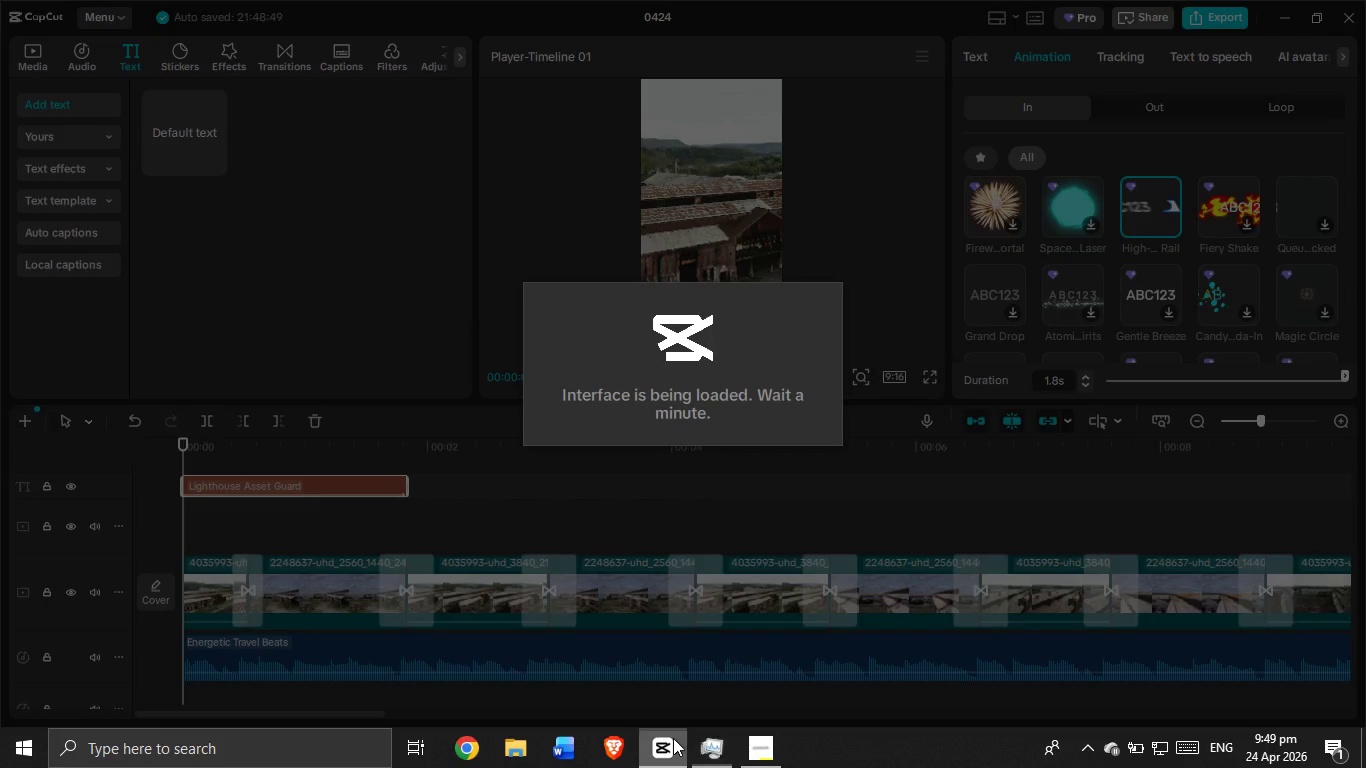 
left_click([707, 746])
 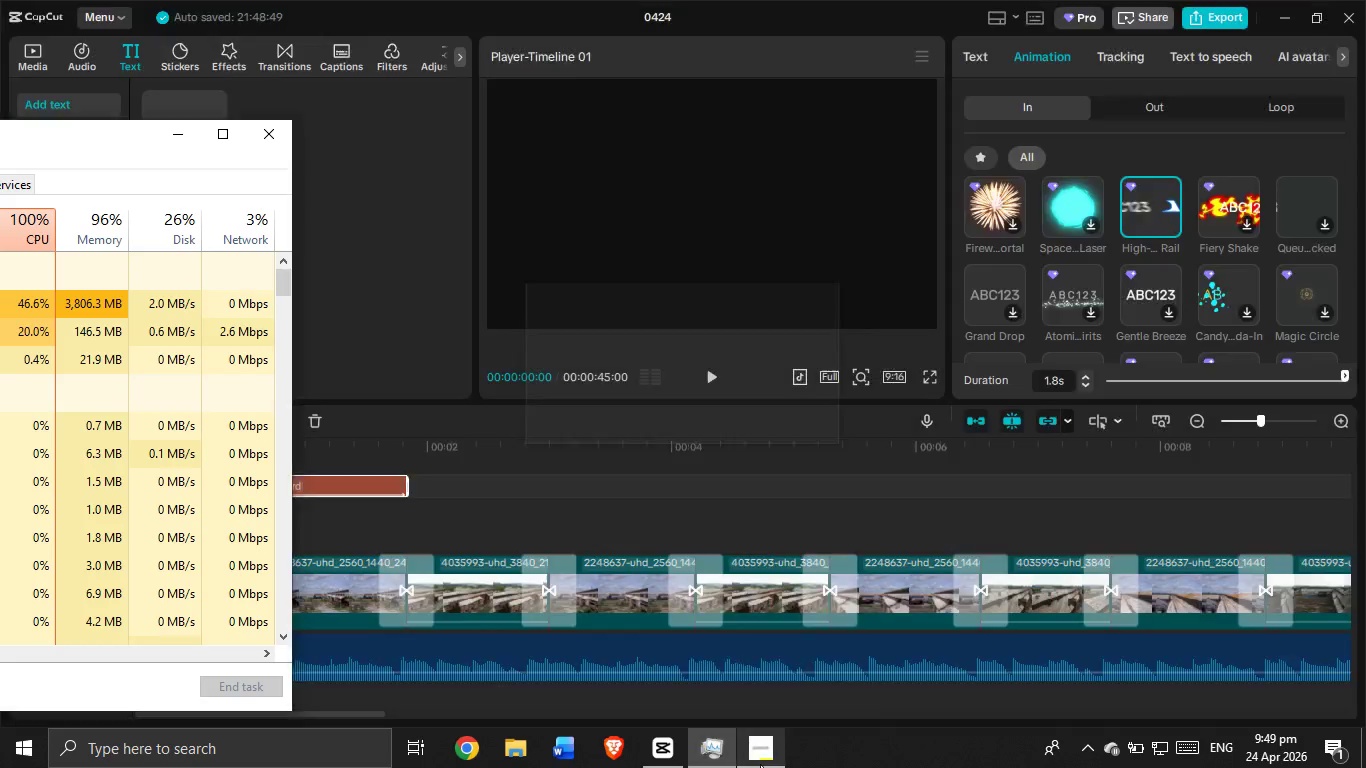 
left_click([760, 764])
 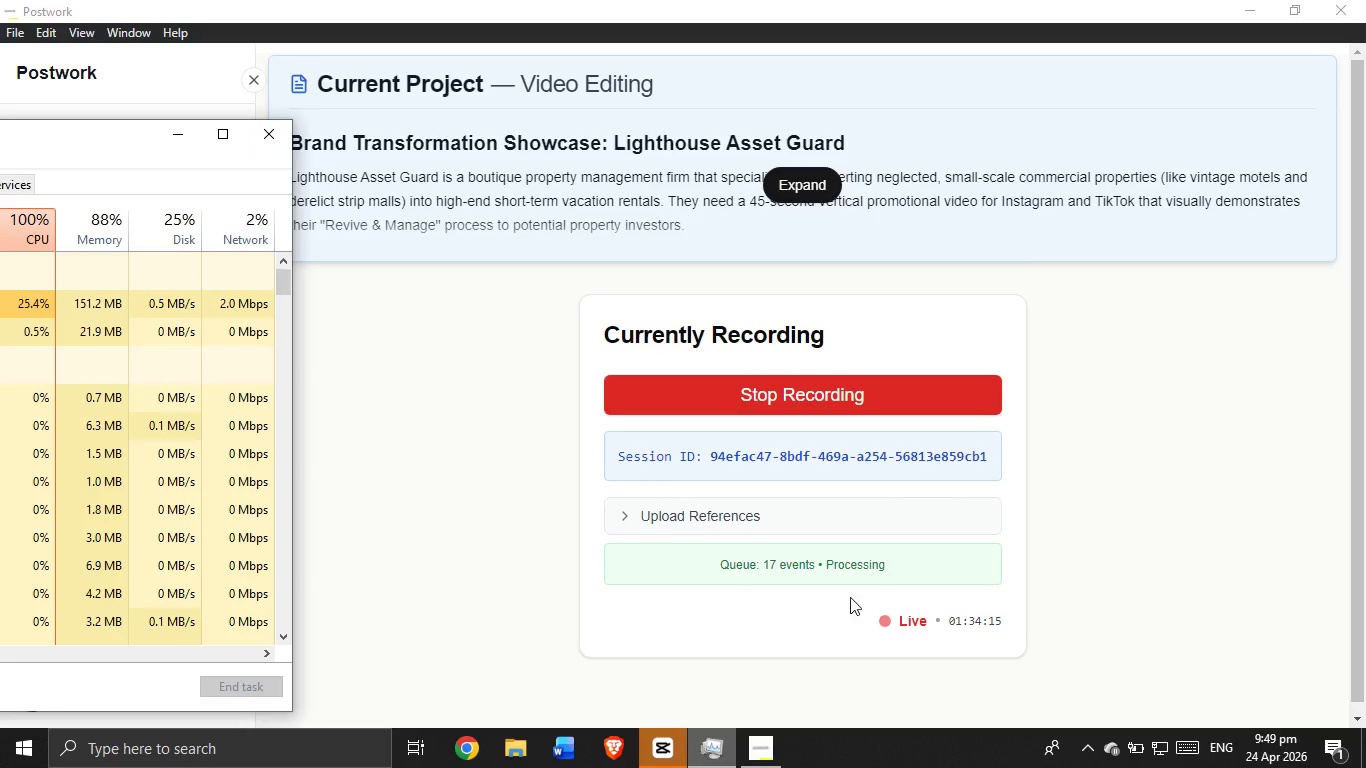 
left_click([1262, 1])
 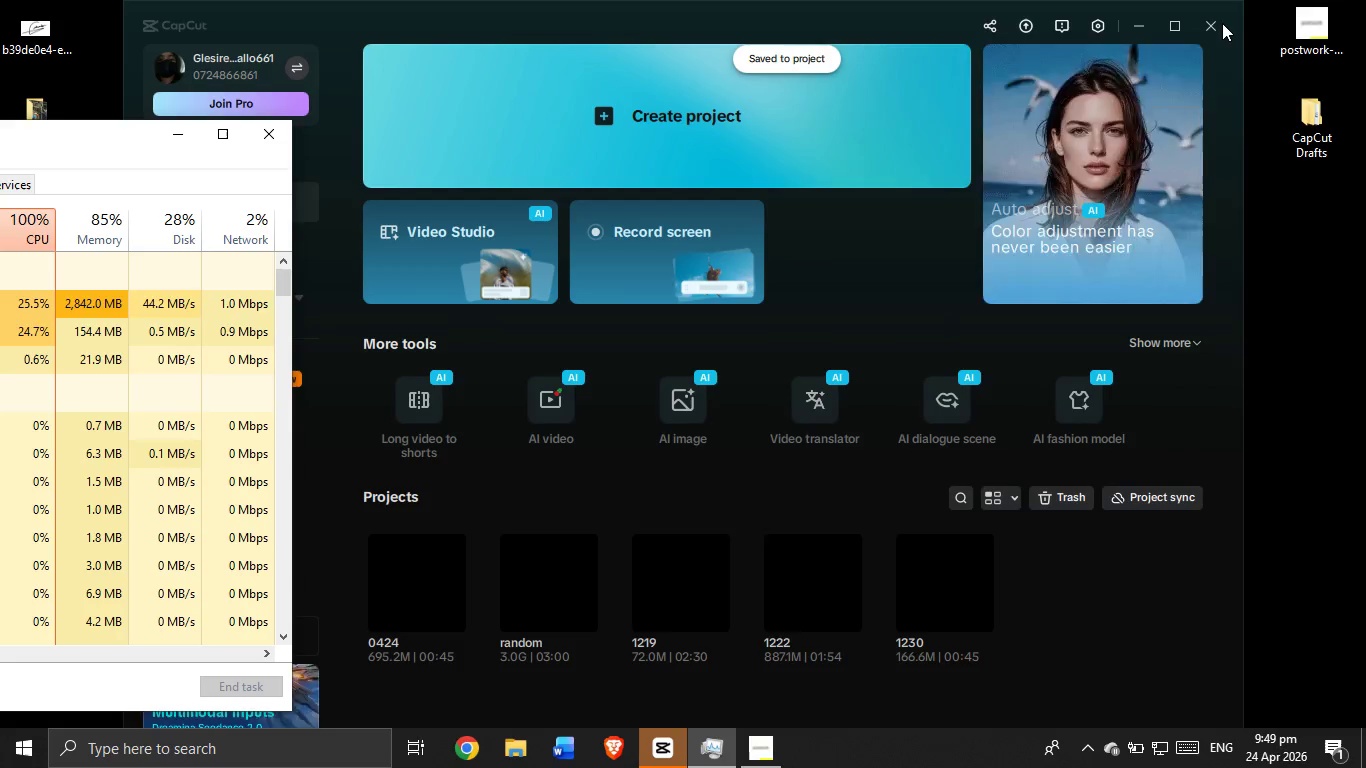 
left_click([1210, 23])
 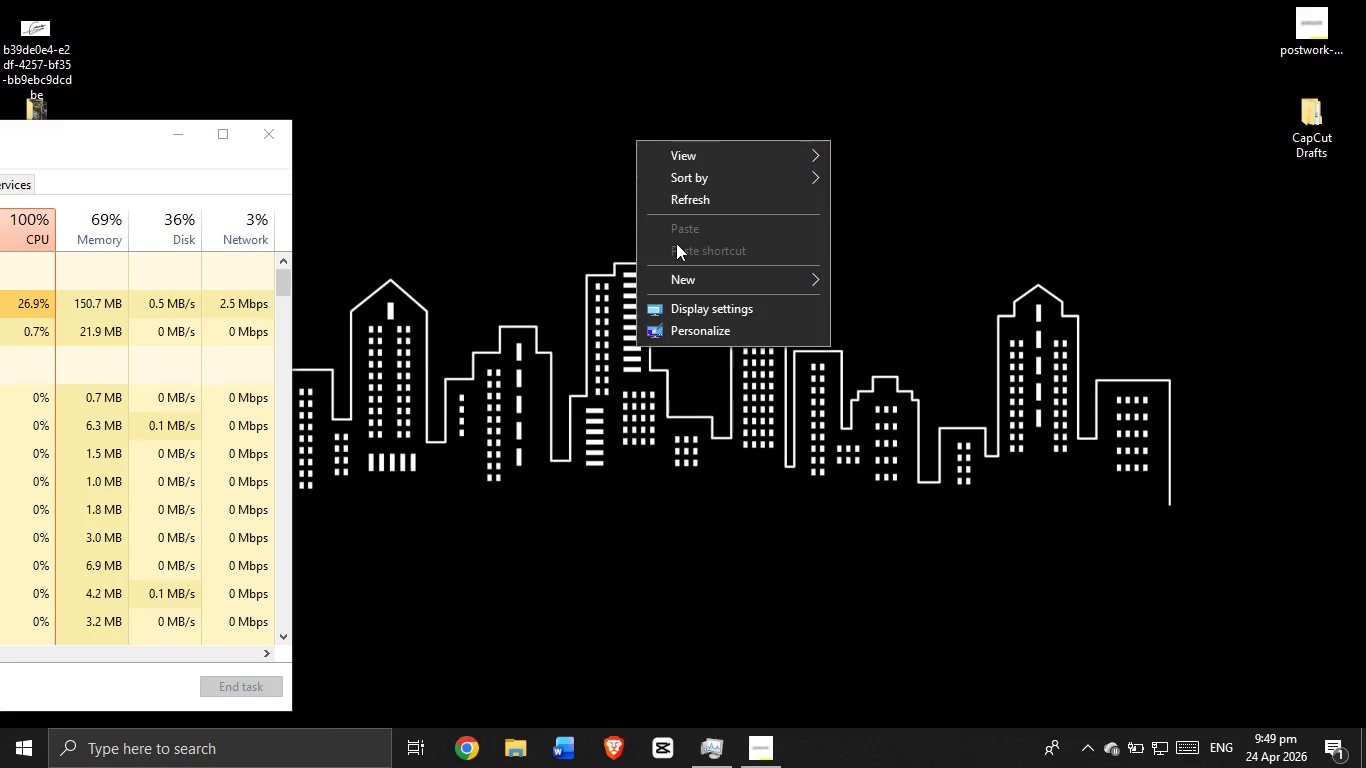 
left_click([688, 198])
 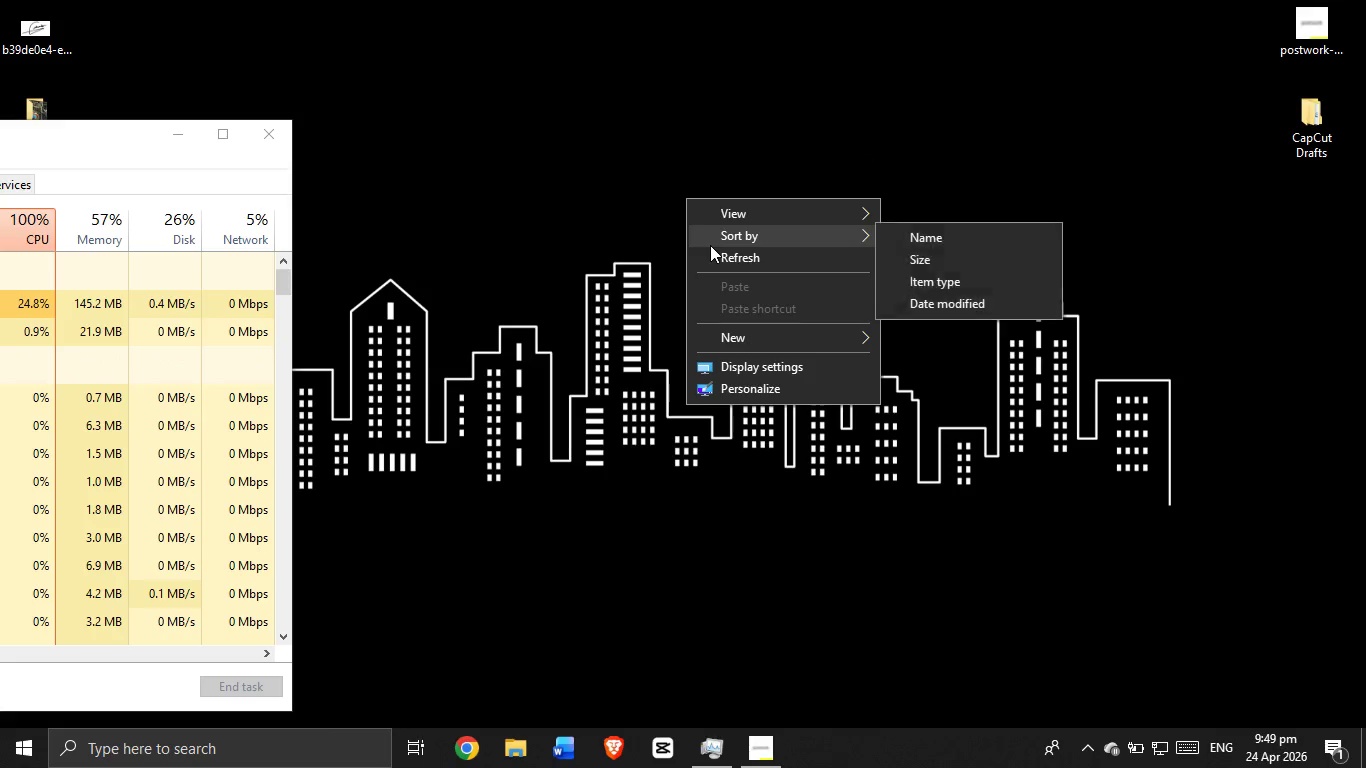 
left_click([715, 264])
 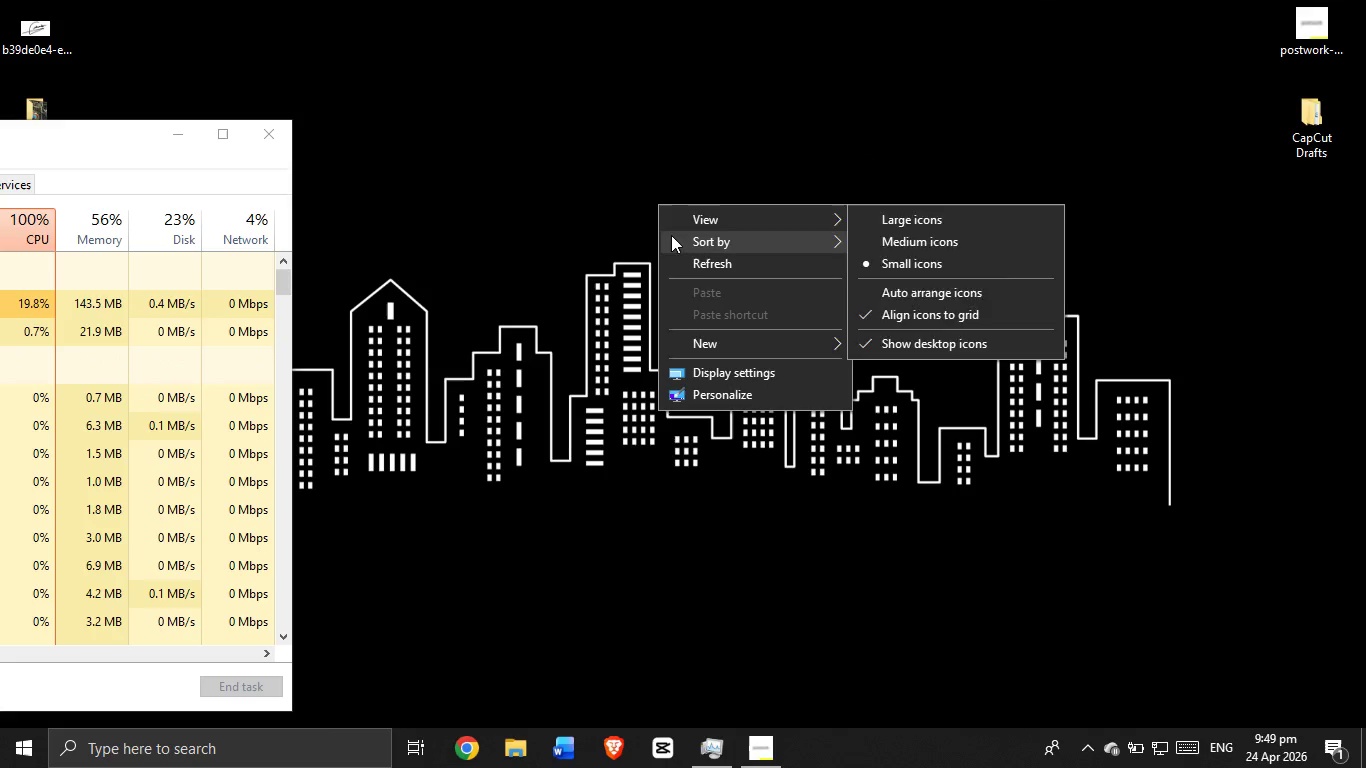 
left_click([687, 267])
 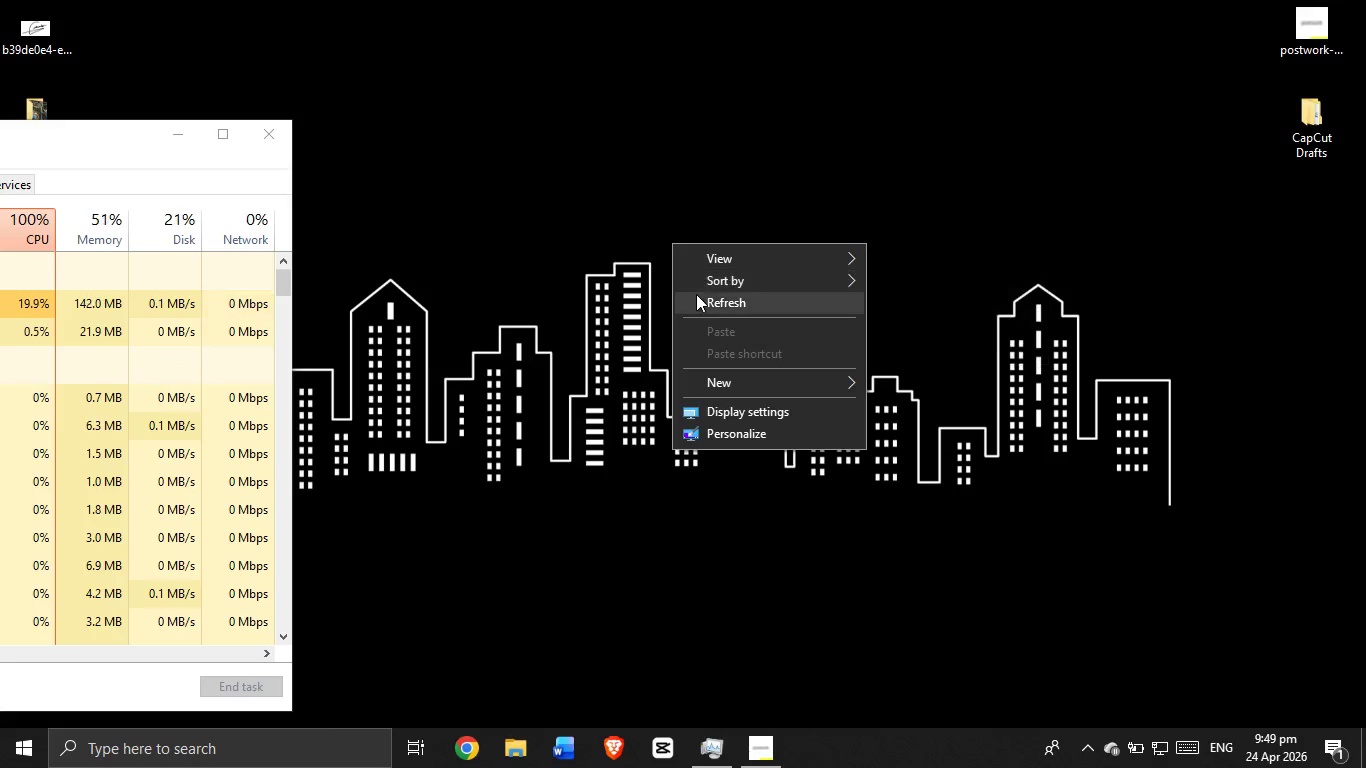 
left_click([698, 301])
 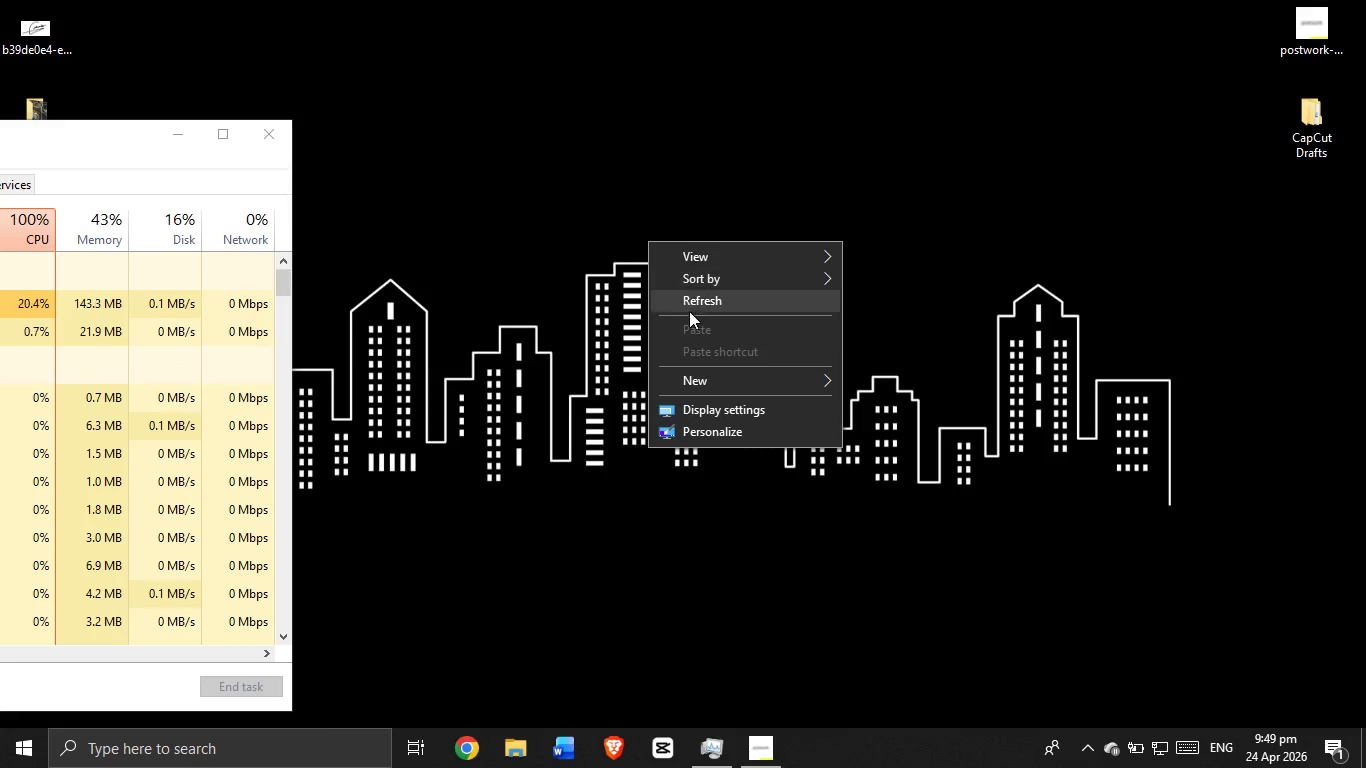 
left_click([687, 296])
 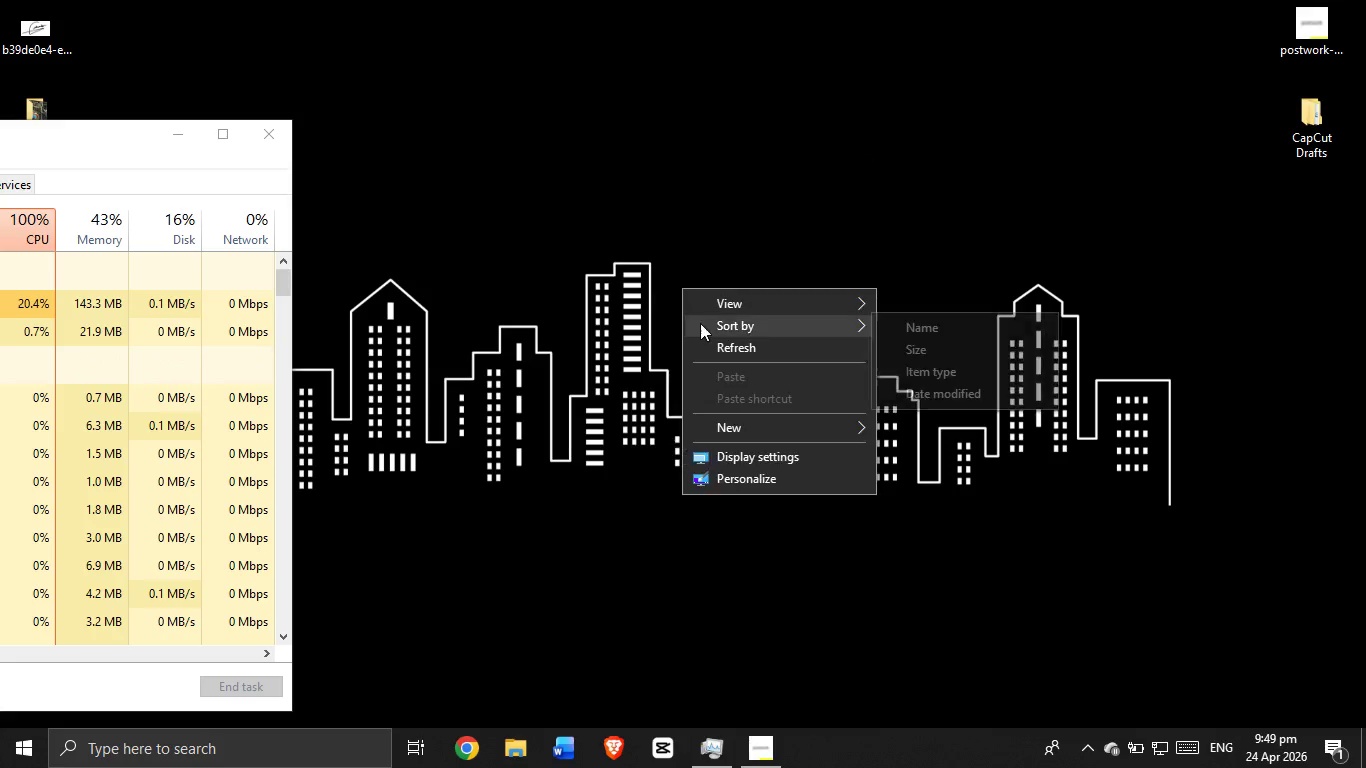 
left_click([701, 325])
 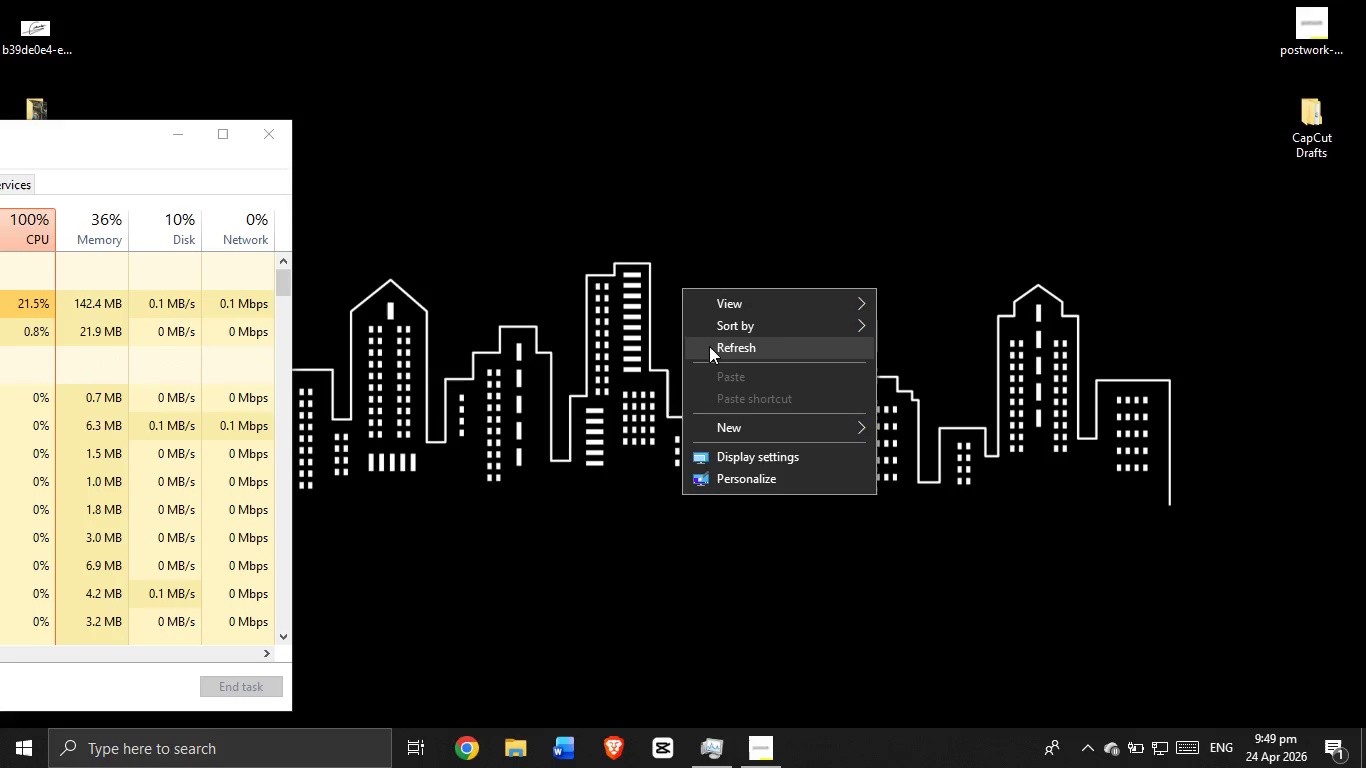 
left_click([709, 348])
 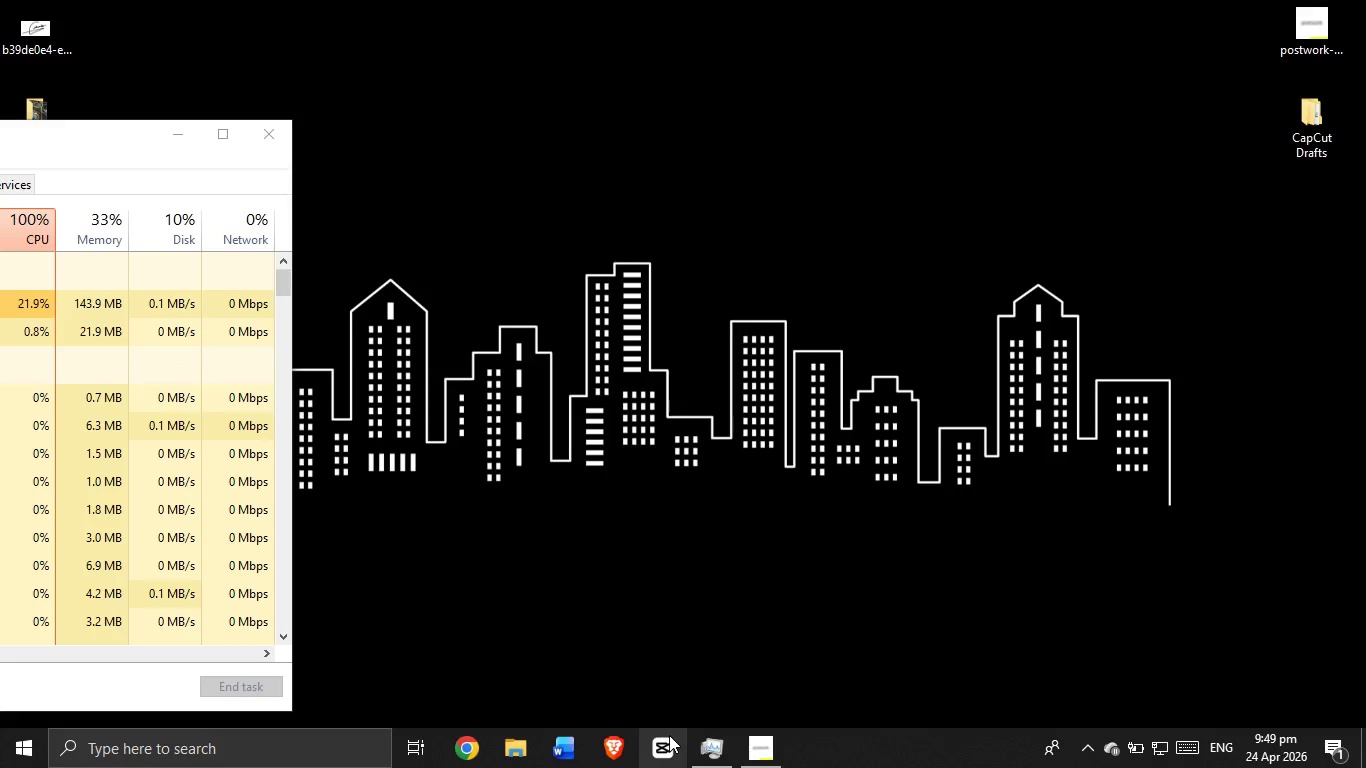 
double_click([669, 735])
 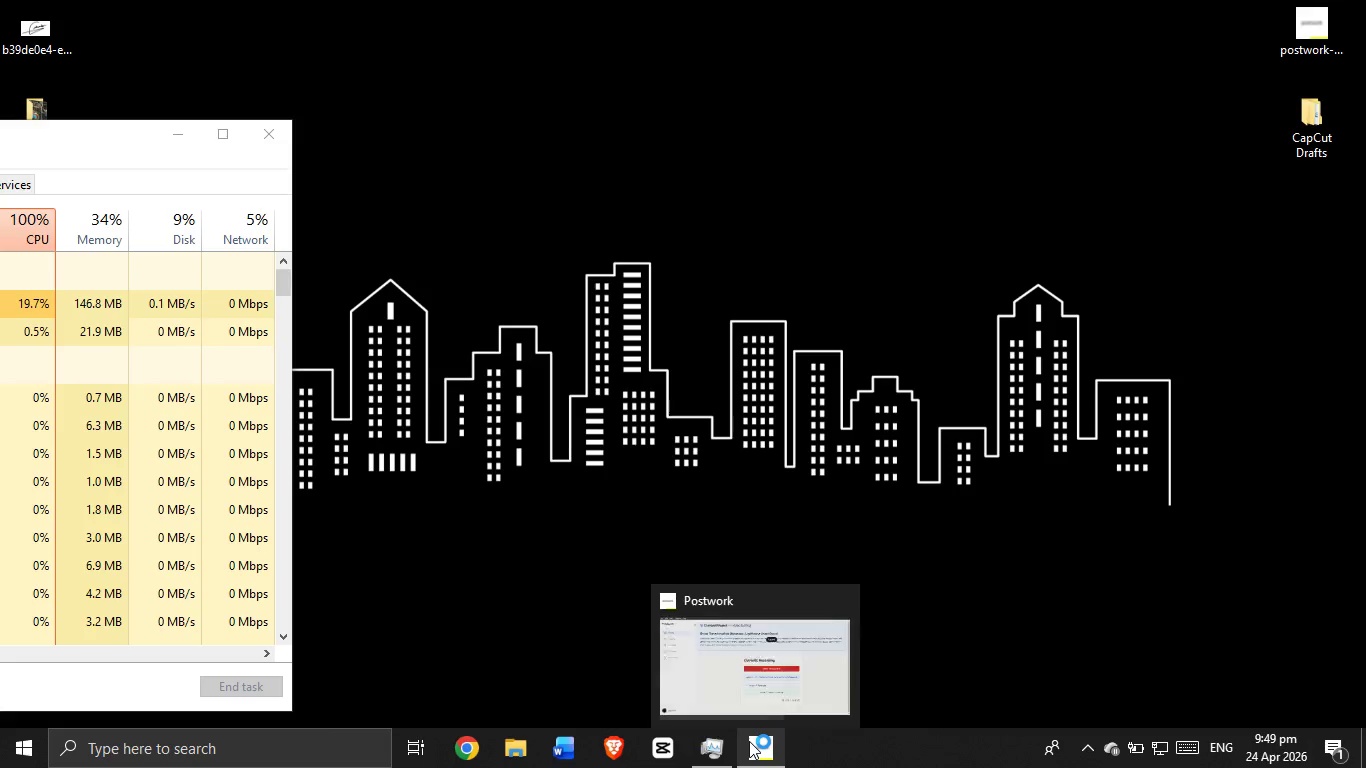 
left_click([749, 741])
 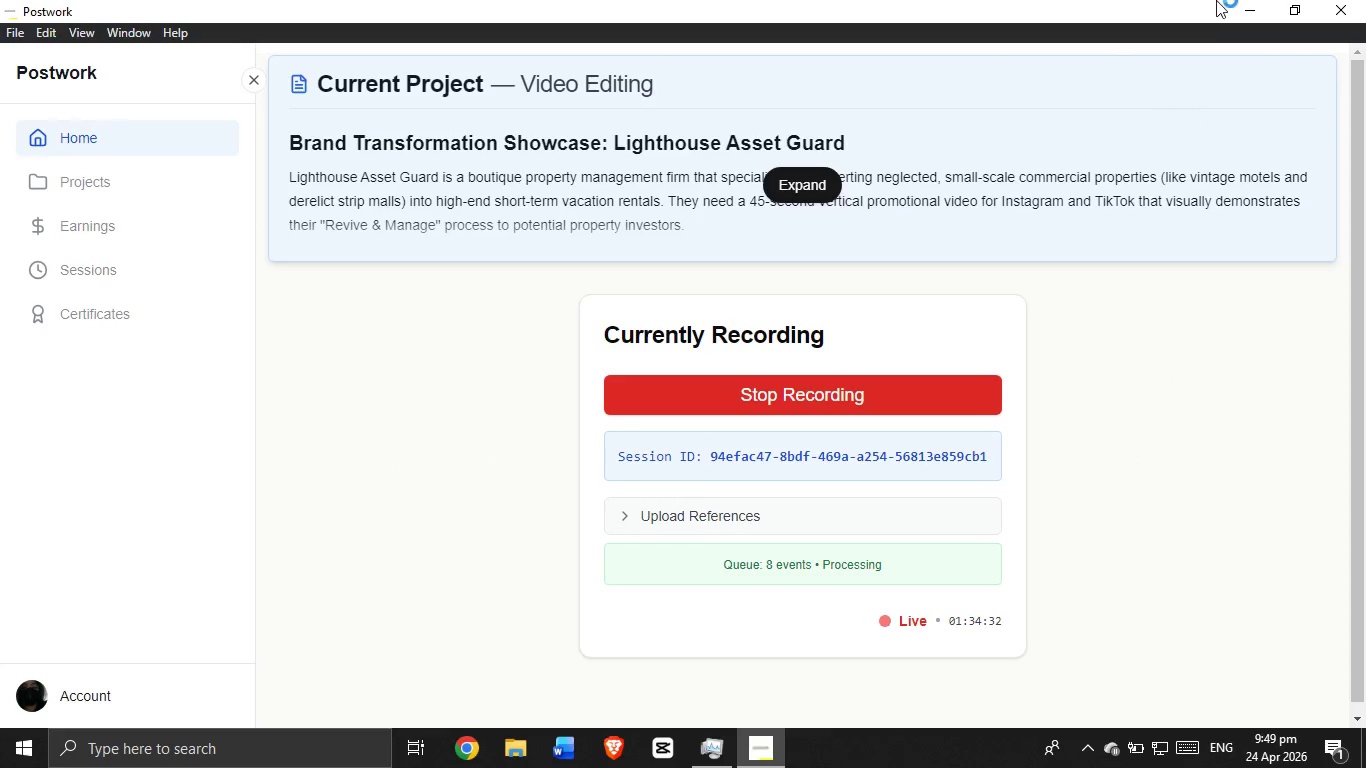 
left_click([1234, 0])
 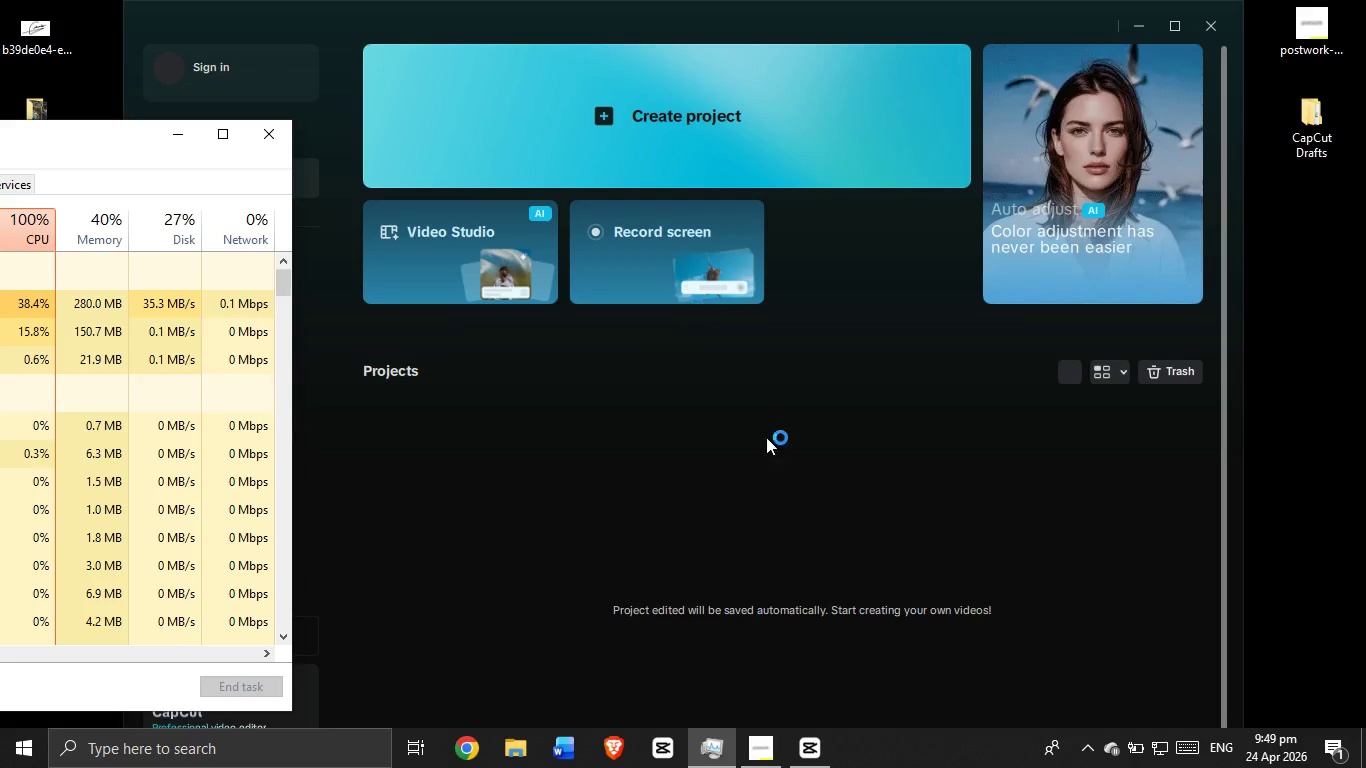 
wait(10.27)
 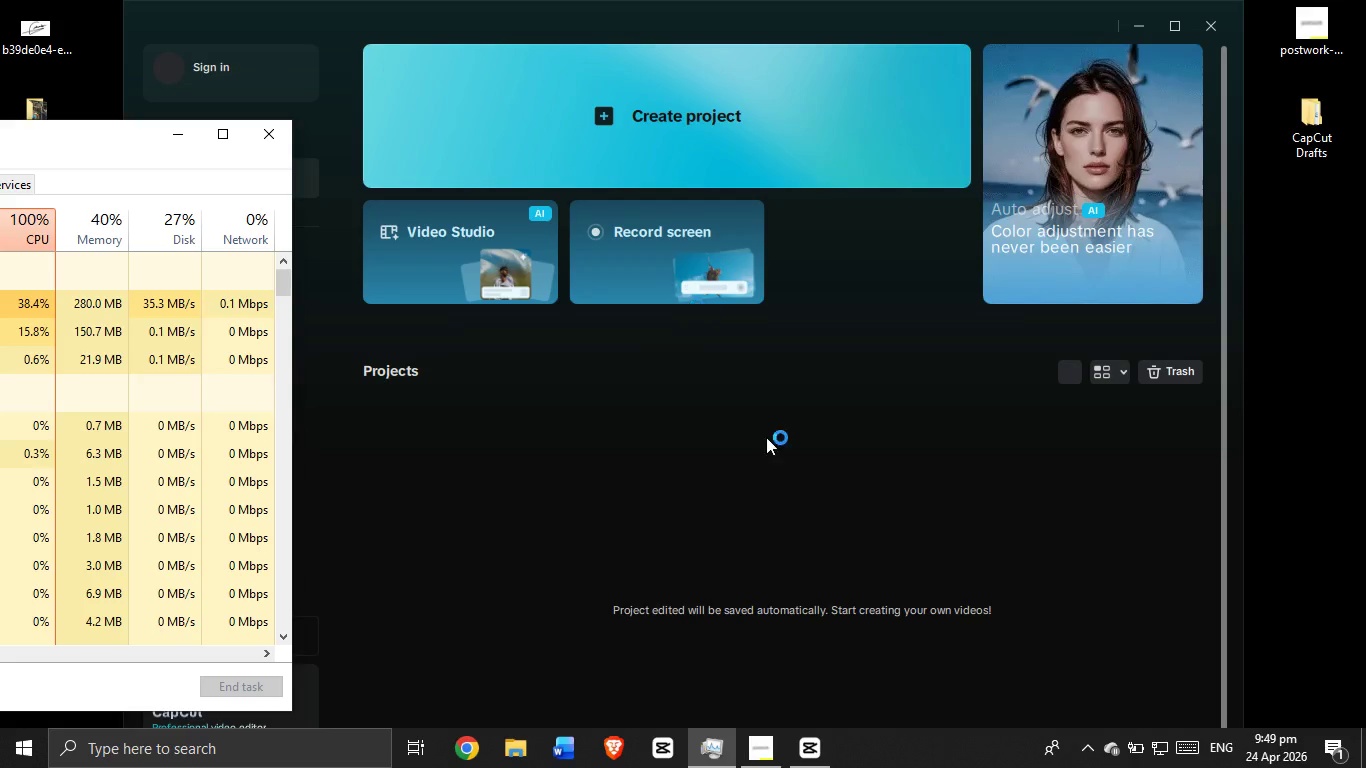 
left_click([425, 581])
 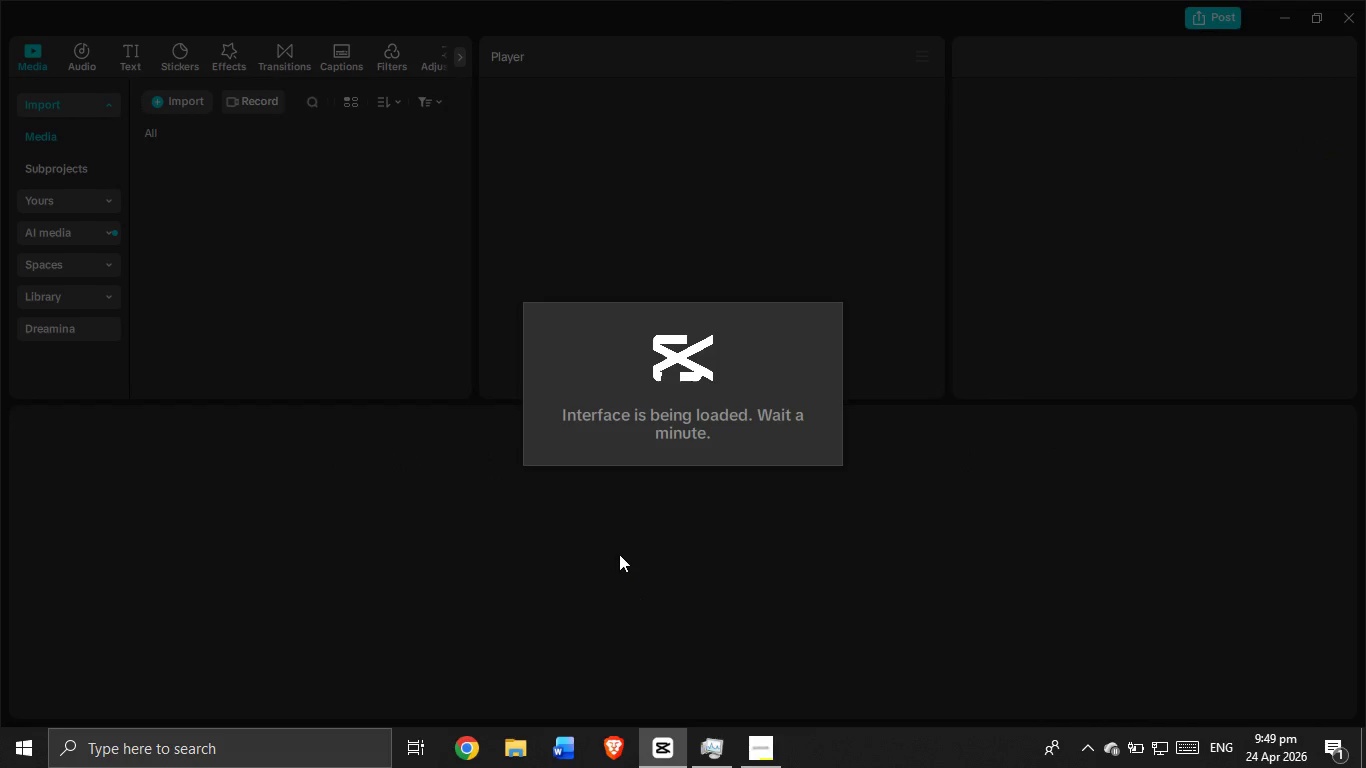 
wait(11.82)
 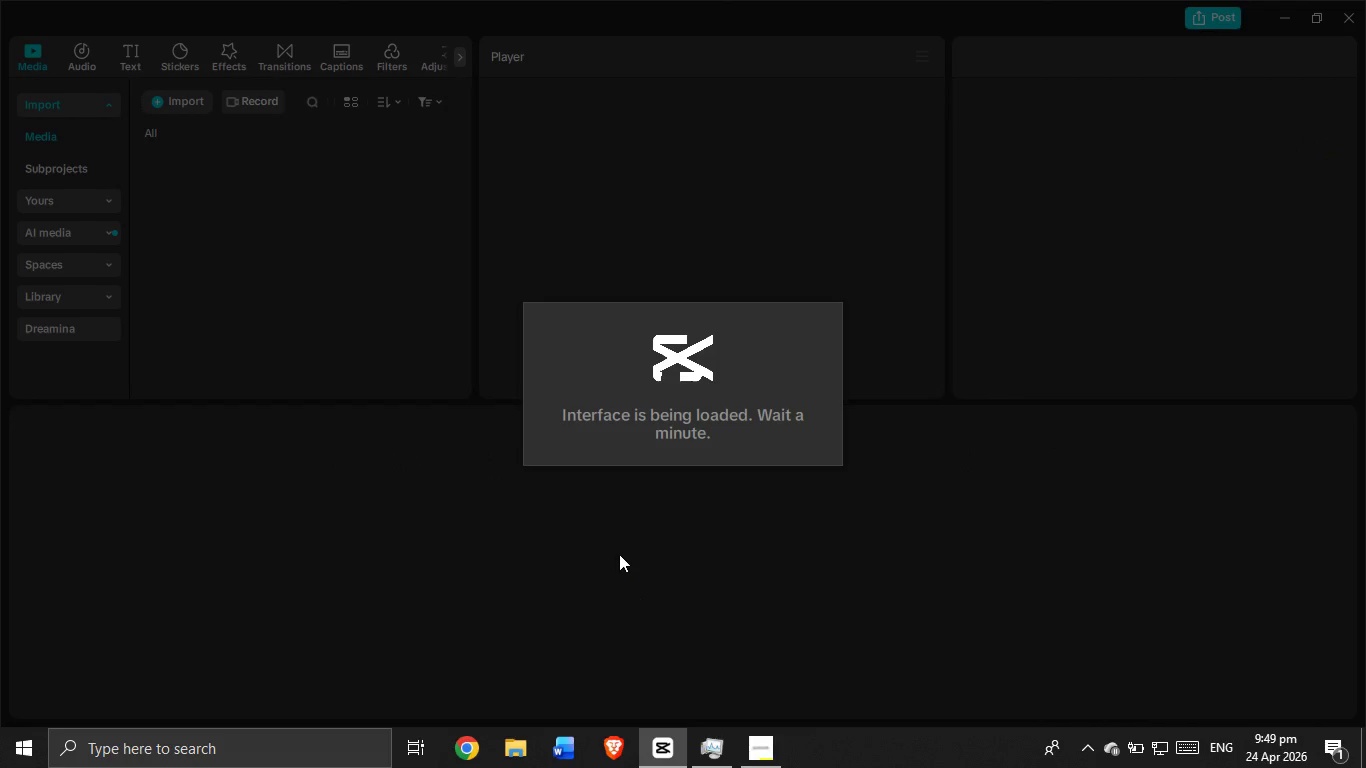 
mouse_move([651, 420])
 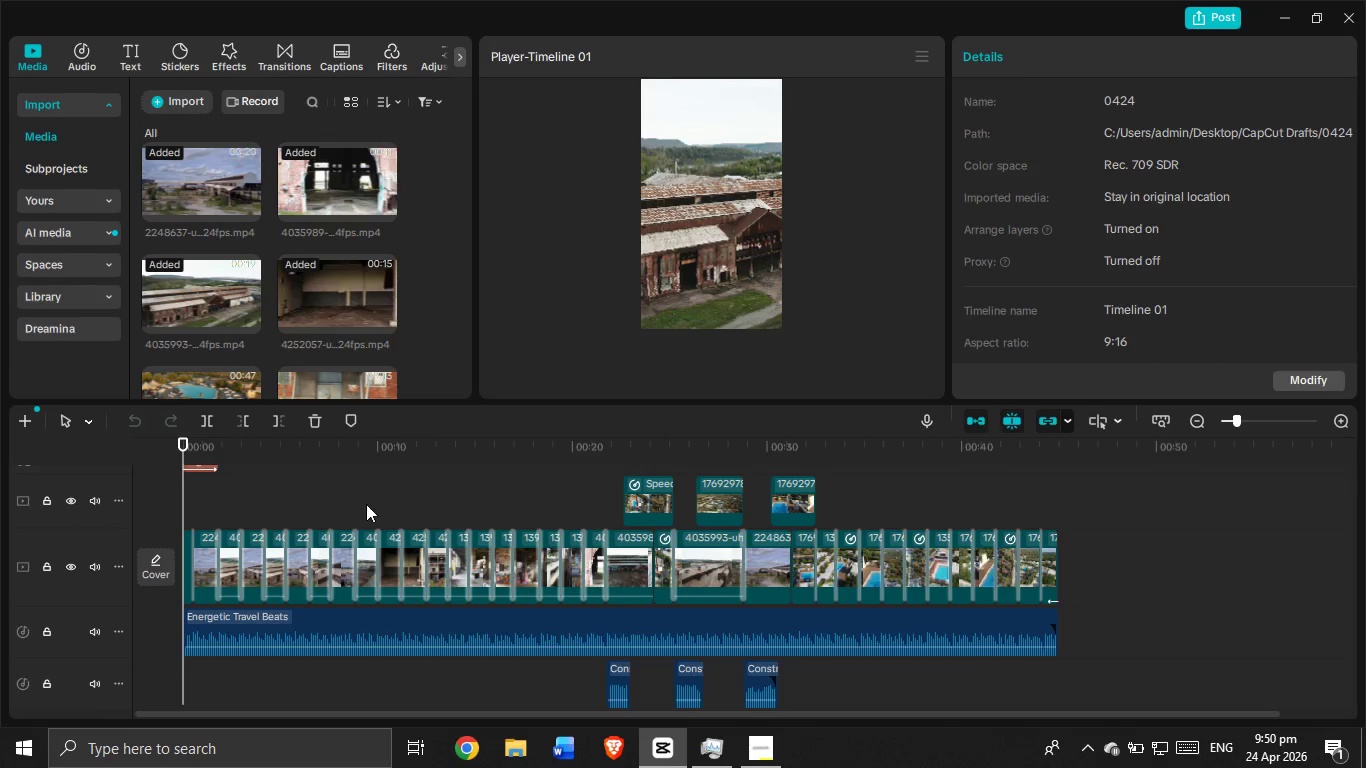 
scroll: coordinate [362, 498], scroll_direction: up, amount: 4.0
 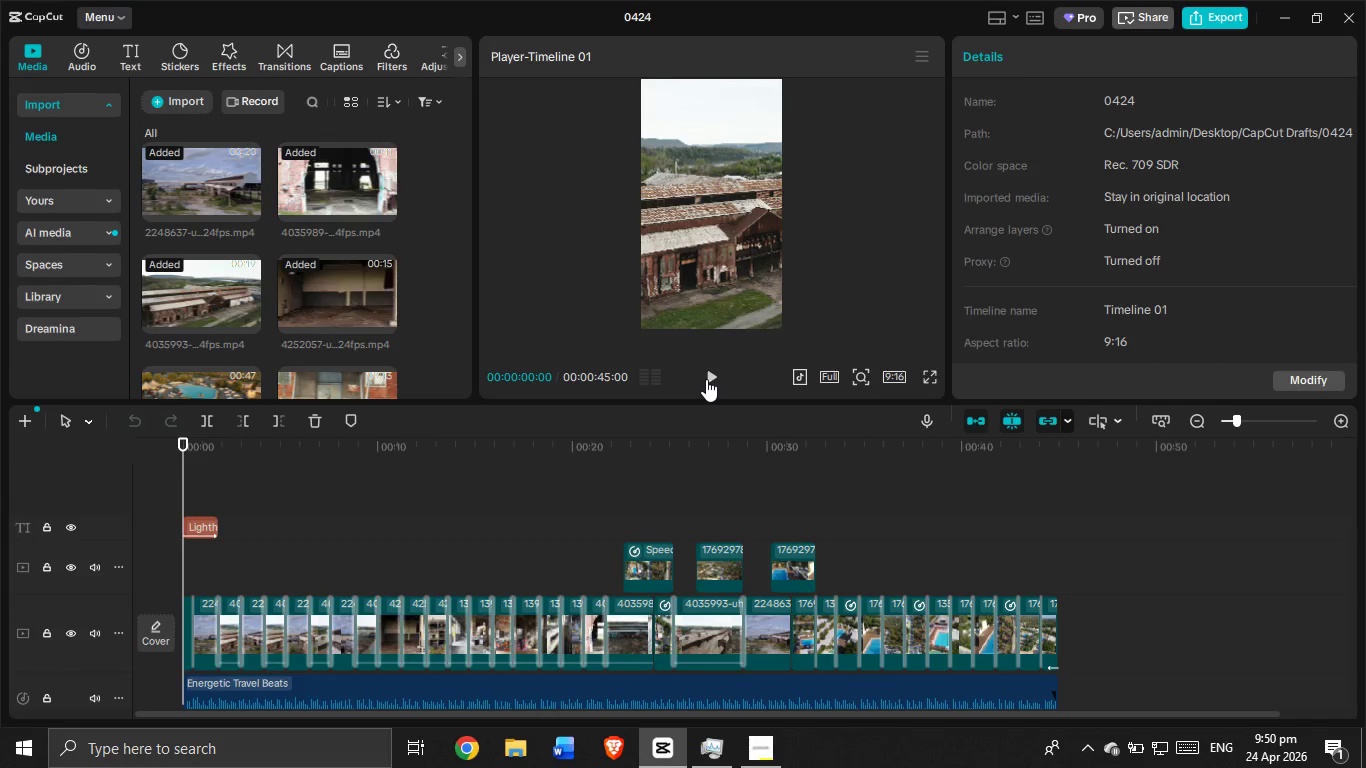 
left_click([706, 379])
 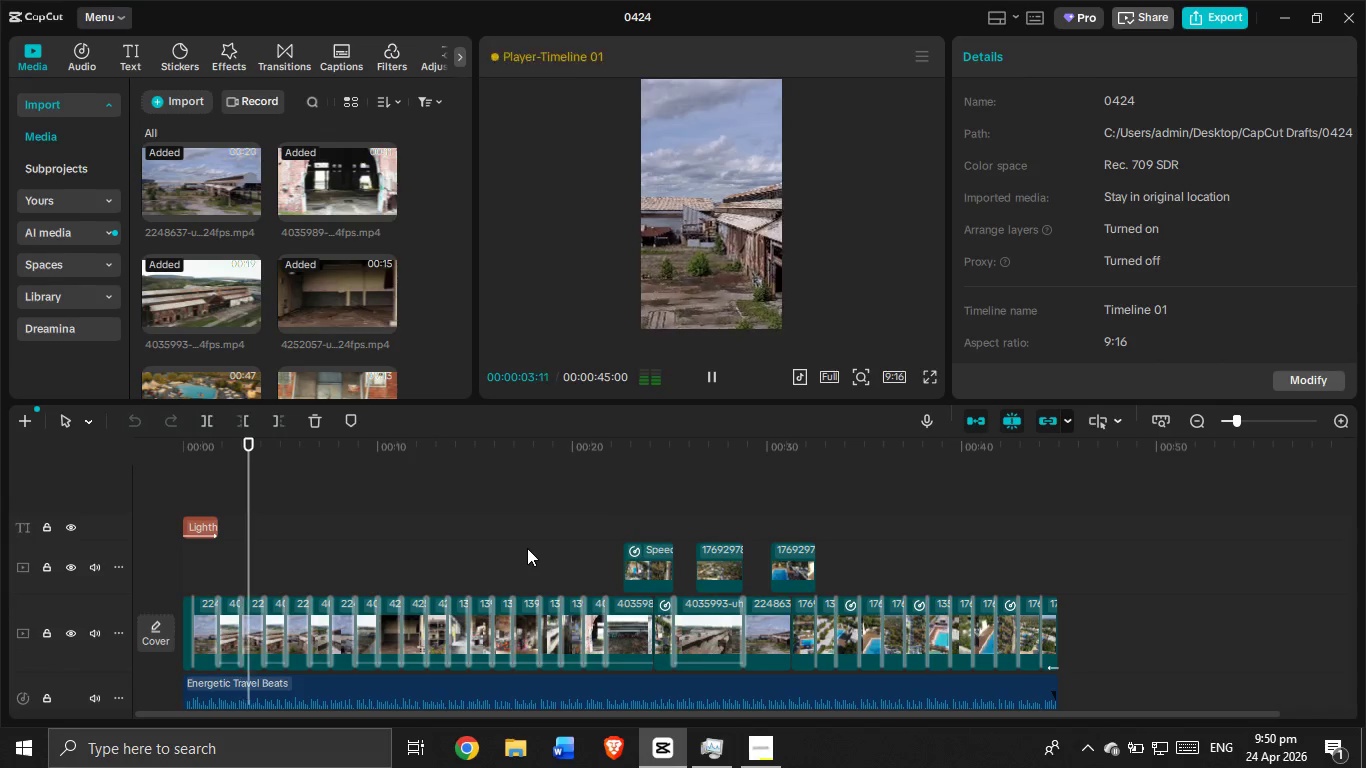 
wait(5.81)
 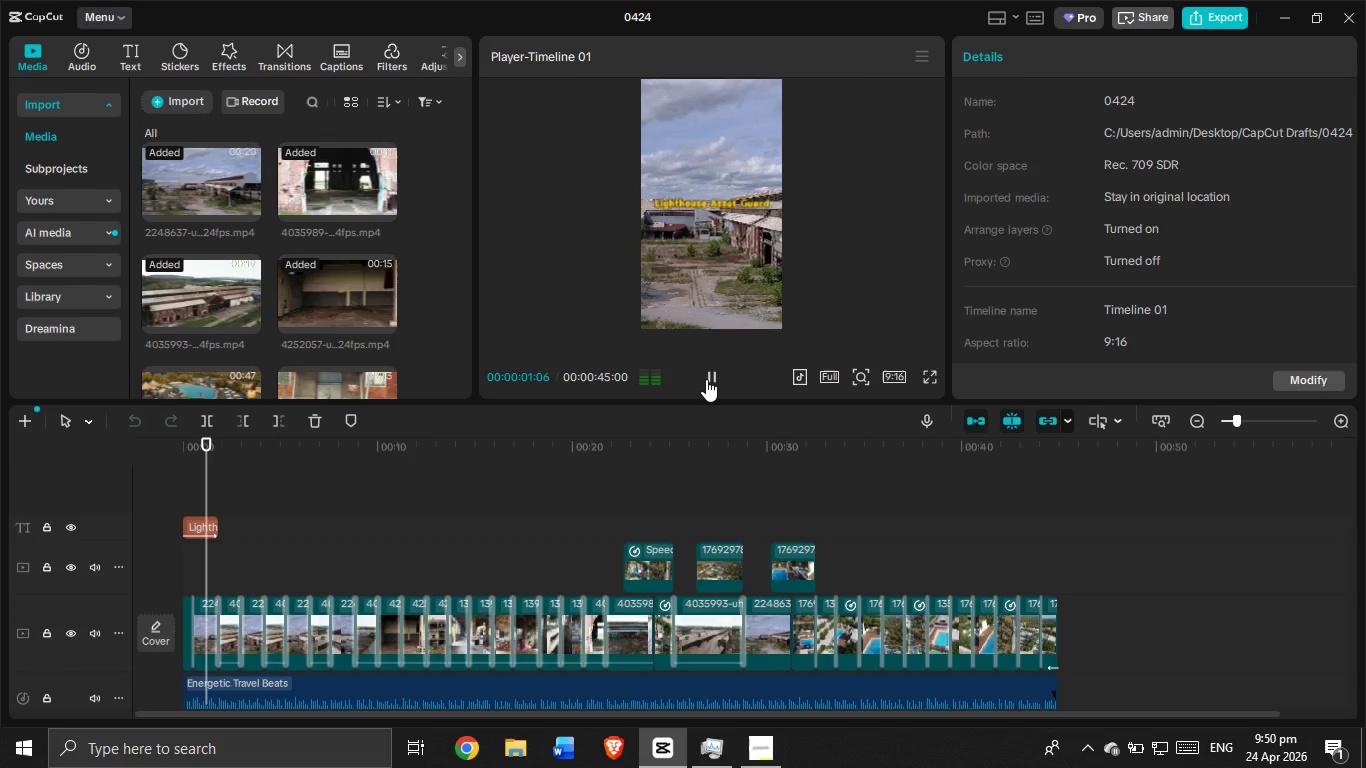 
key(Control+ControlLeft)
 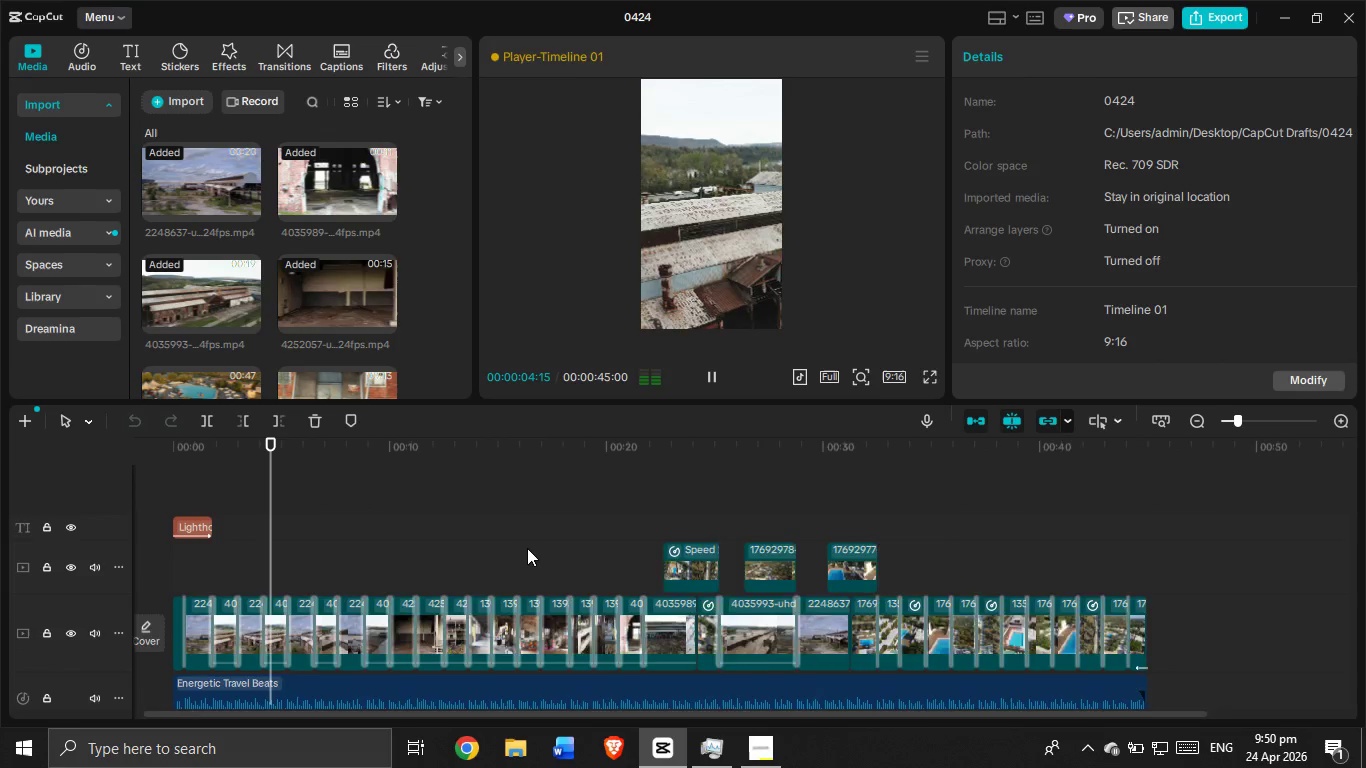 
key(Control+ControlLeft)
 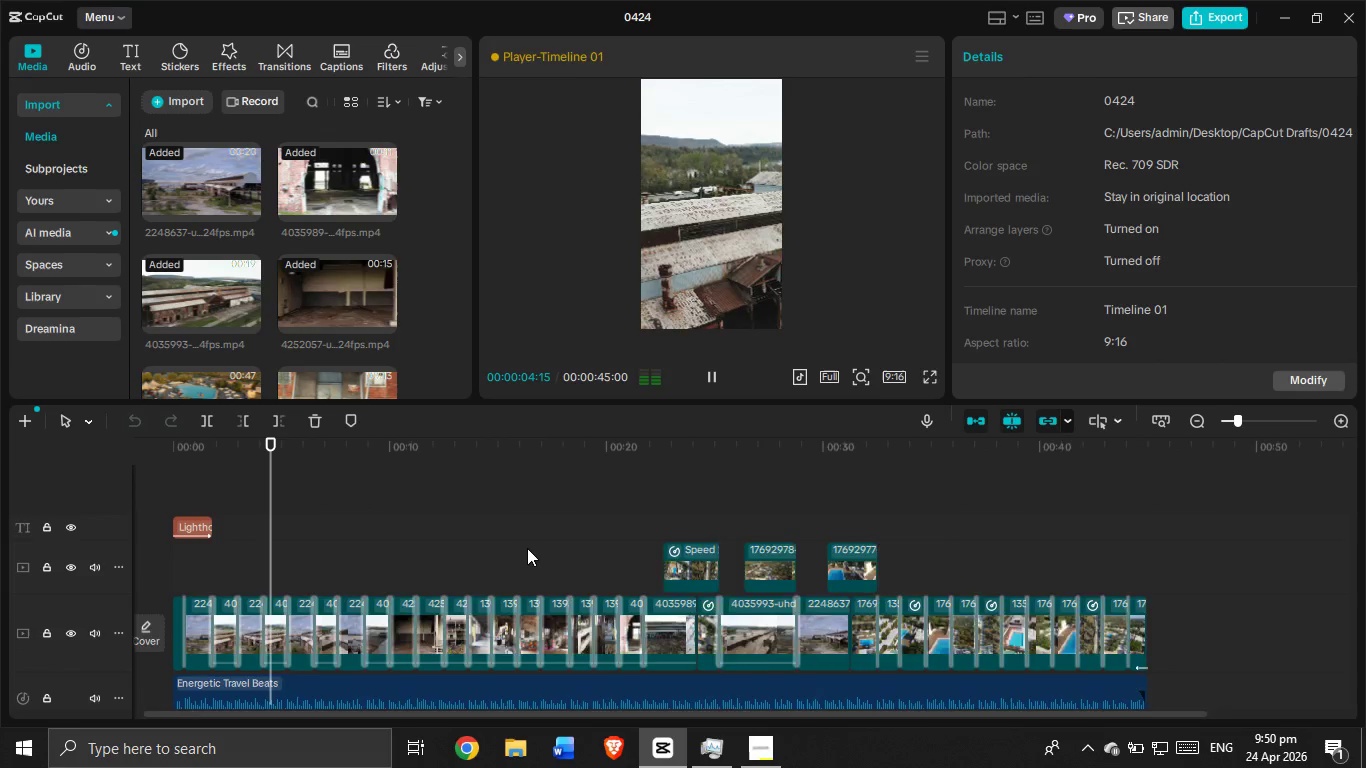 
hold_key(key=ControlLeft, duration=0.41)
hold_key(key=ControlLeft, duration=15.31)
scroll: coordinate [527, 548], scroll_direction: up, amount: 8.0
 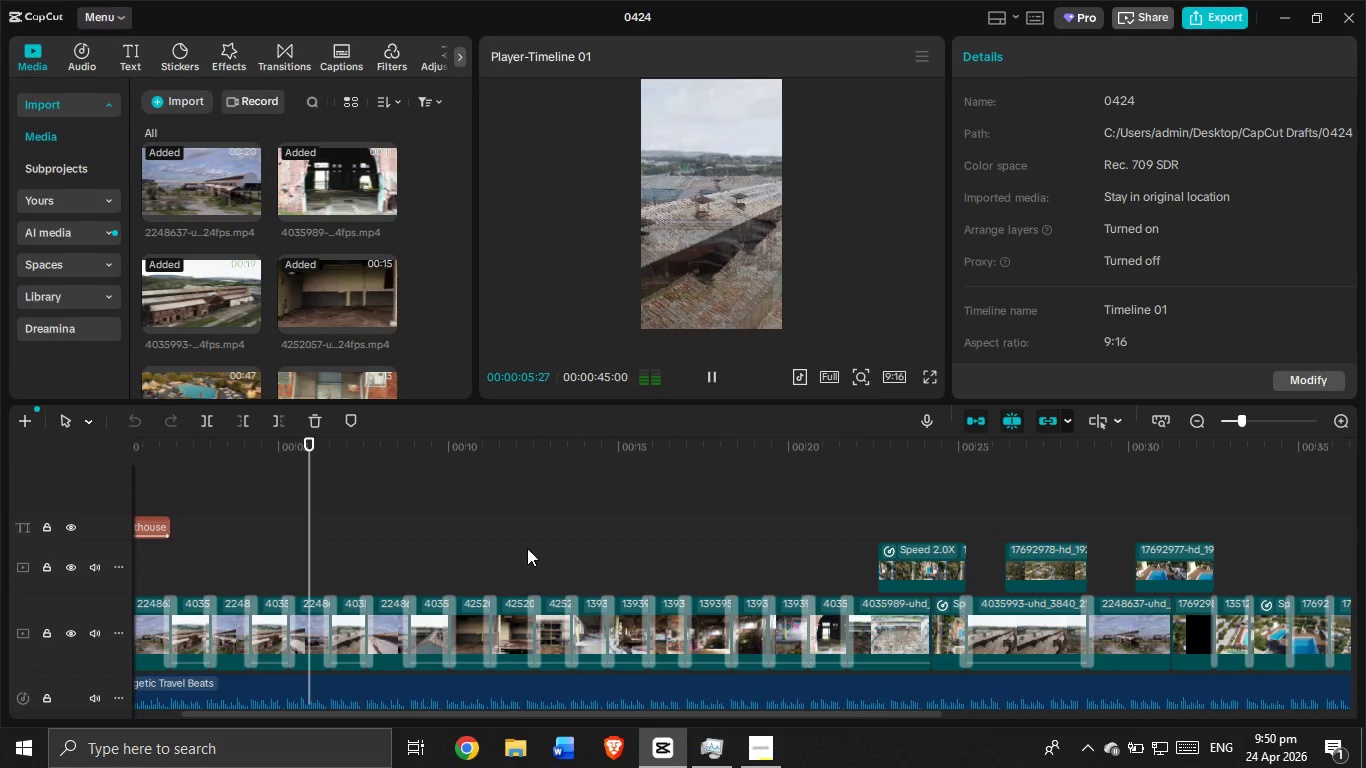 
scroll: coordinate [534, 550], scroll_direction: down, amount: 3.0
 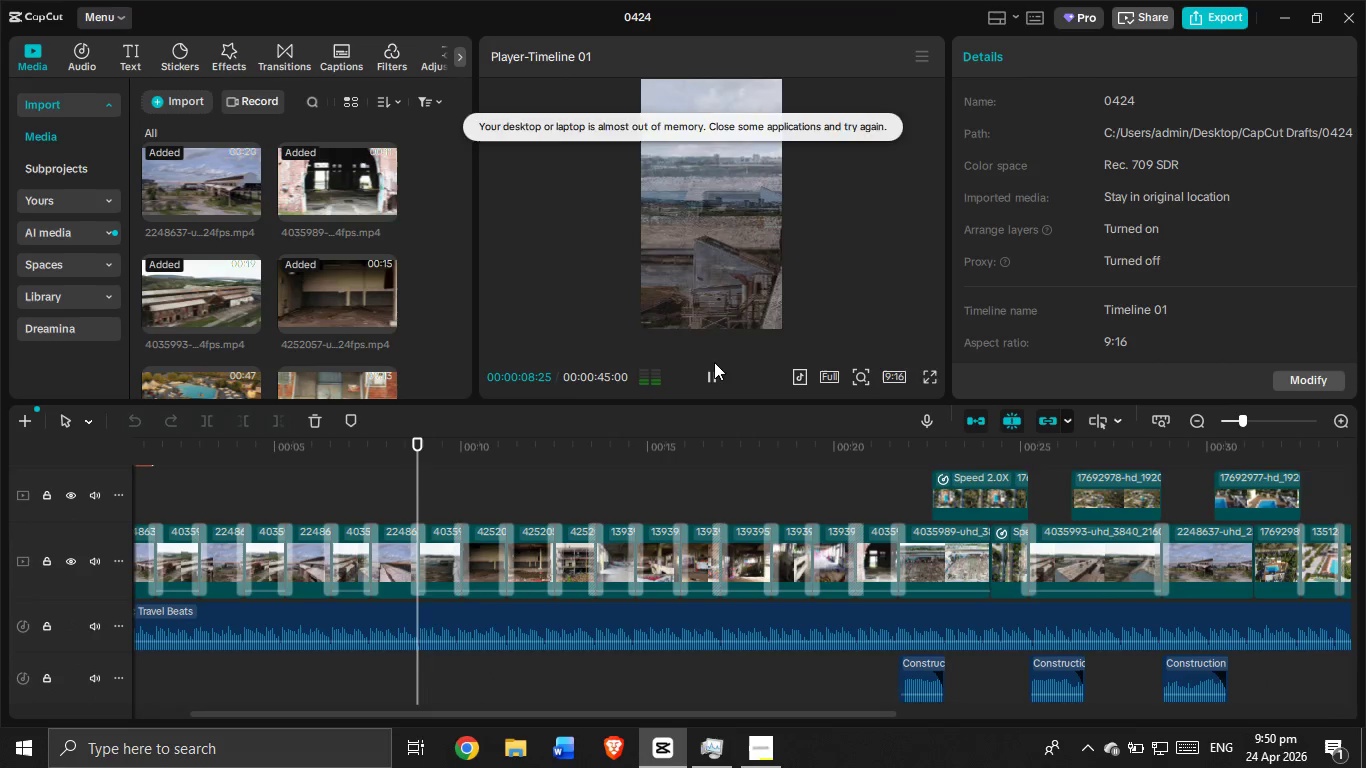 
left_click([719, 372])
 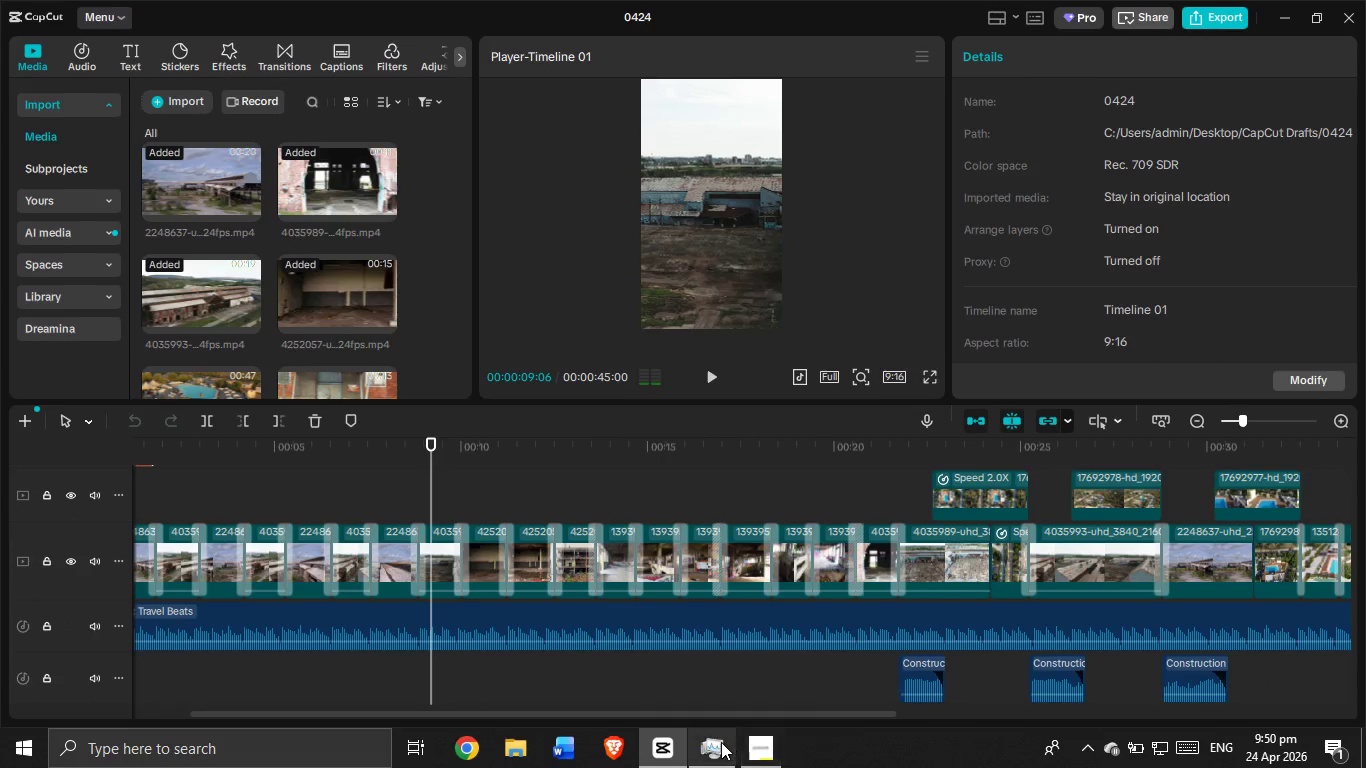 
left_click([721, 741])
 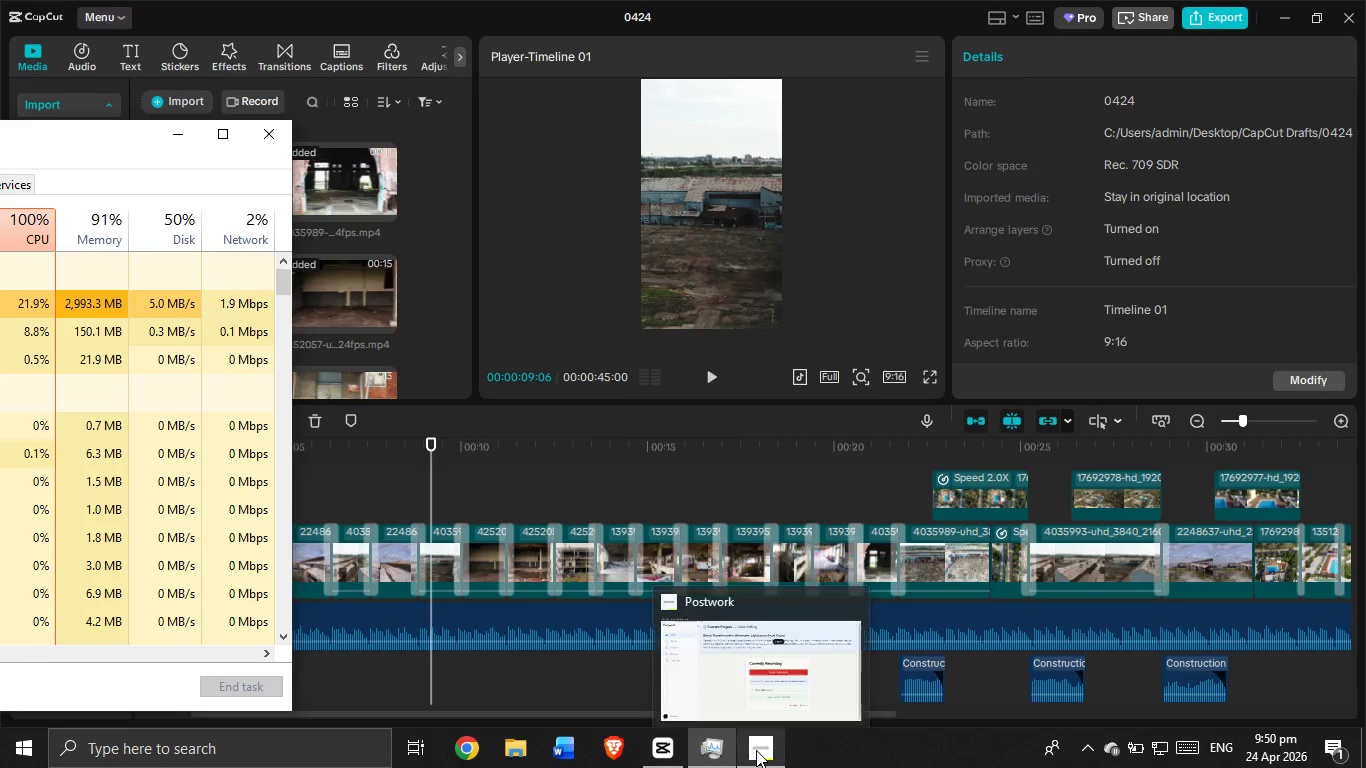 
left_click([745, 748])